 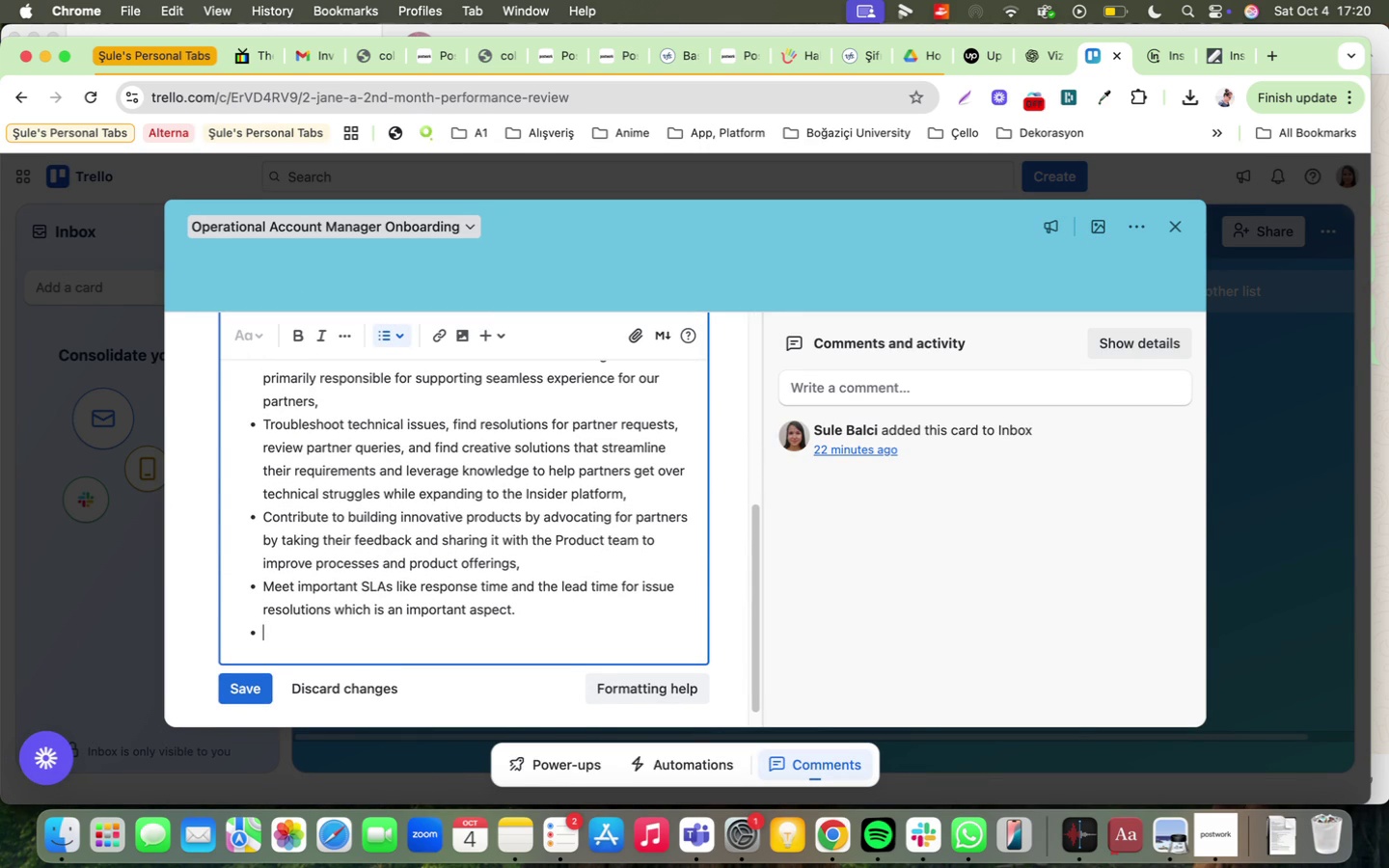 
key(Backspace)
 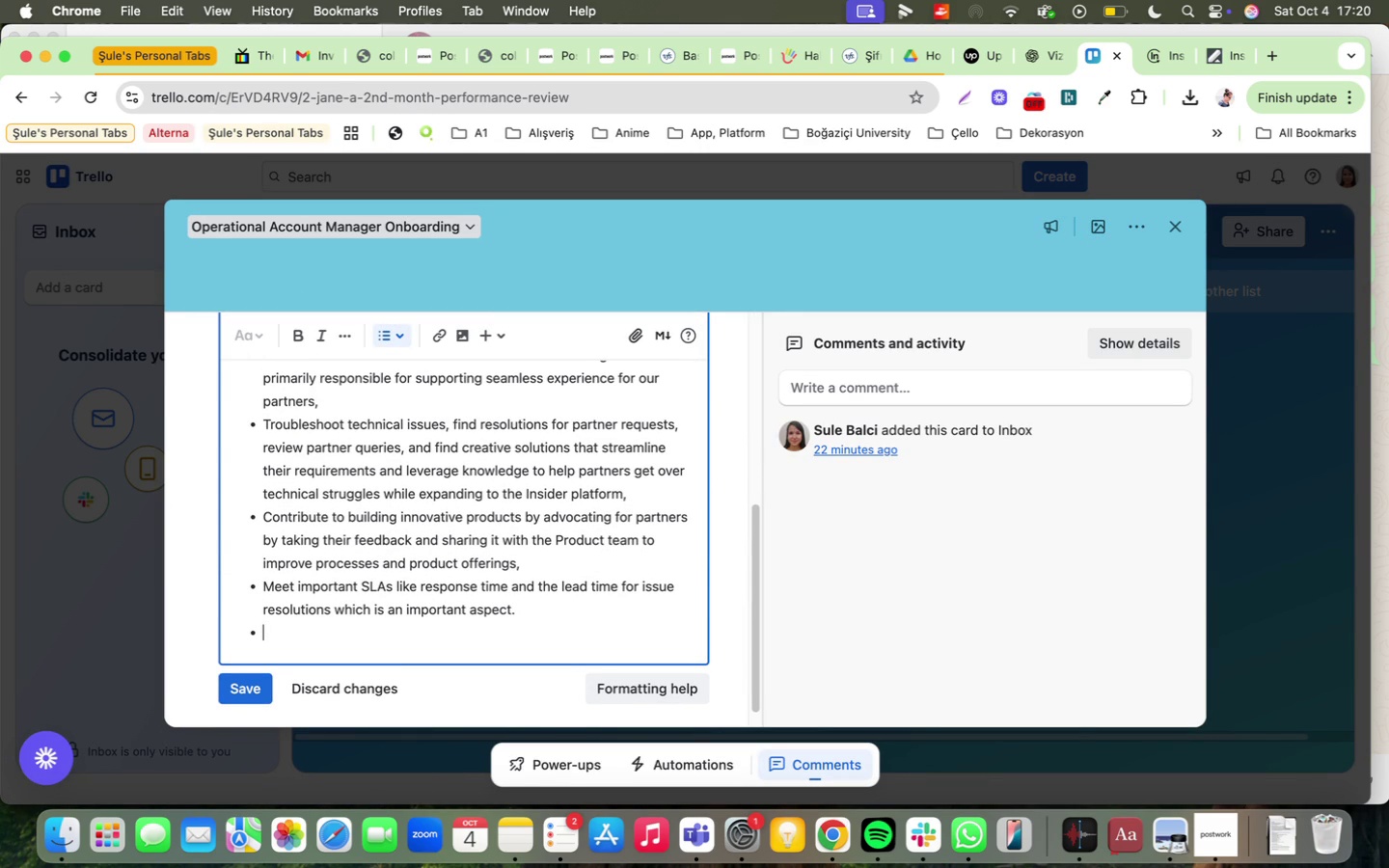 
key(Backspace)
 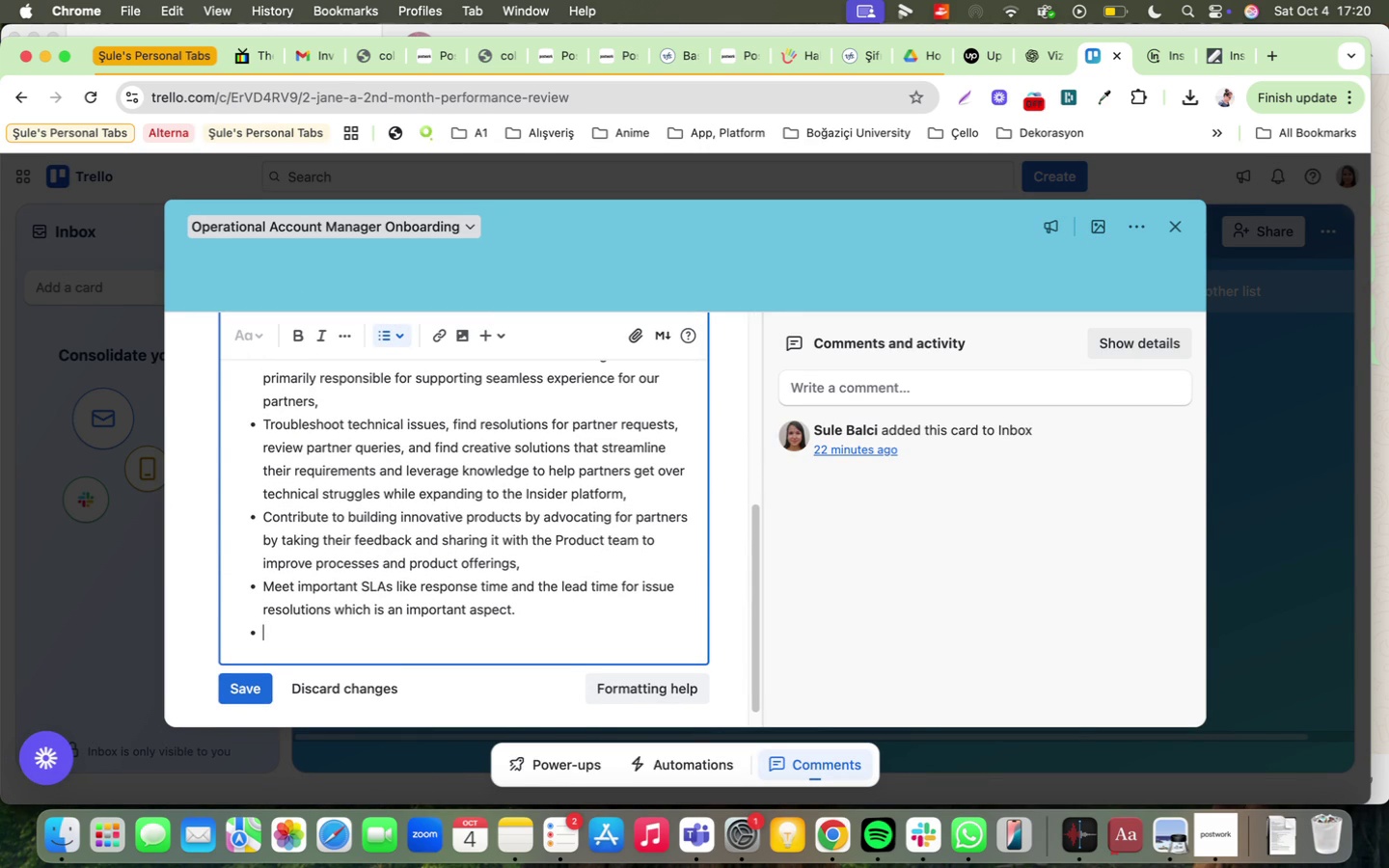 
key(Backspace)
 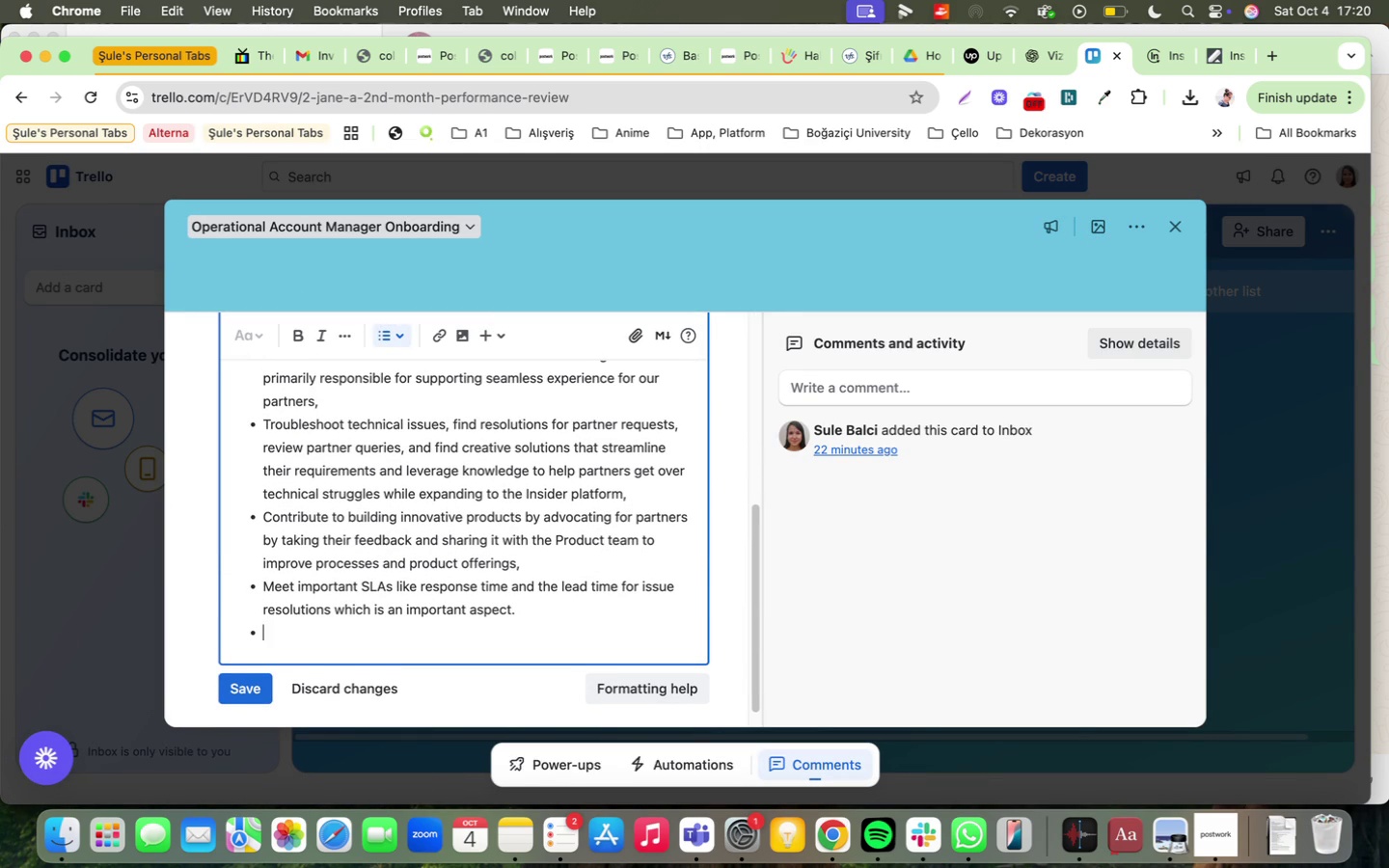 
key(Enter)
 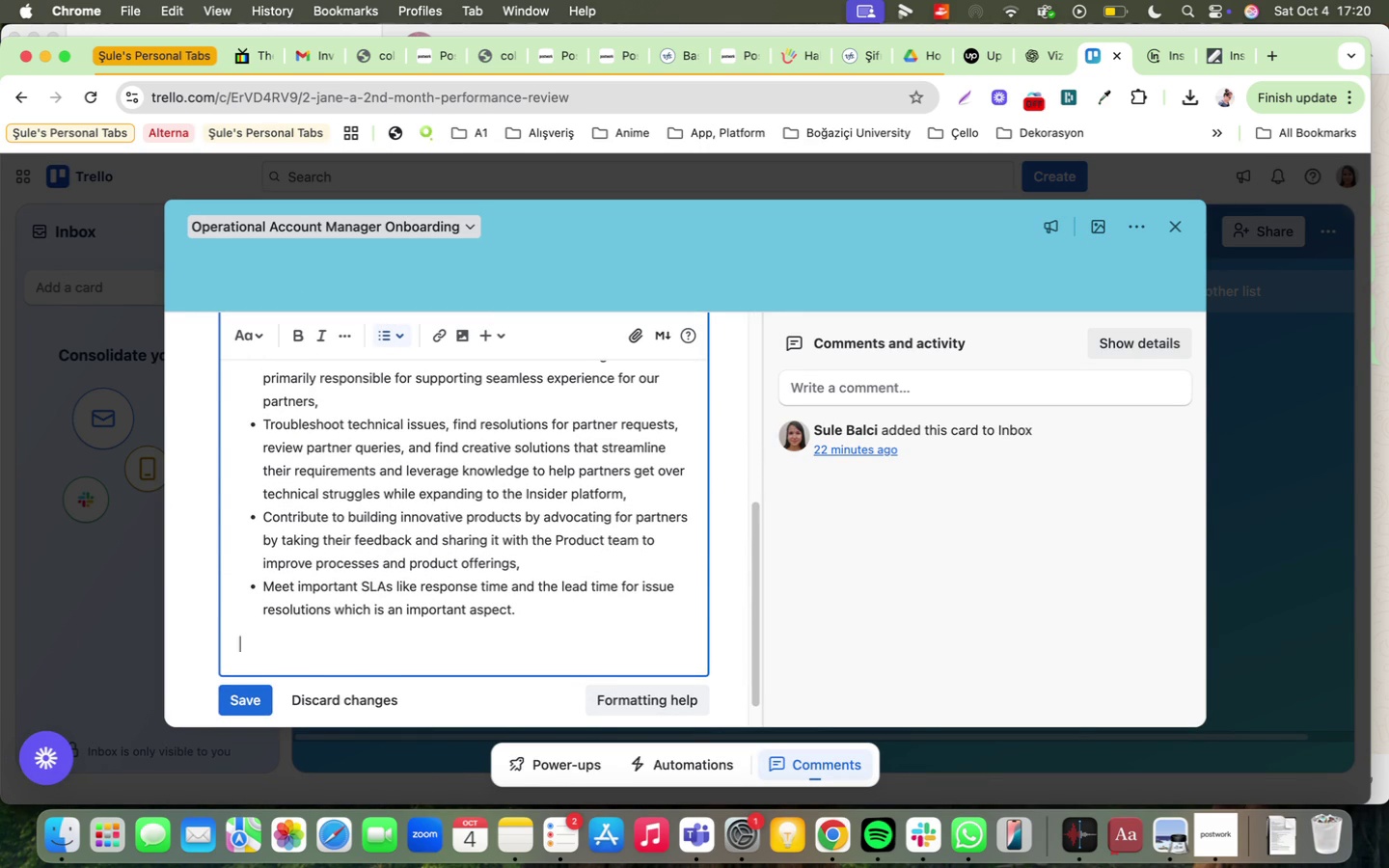 
key(Enter)